 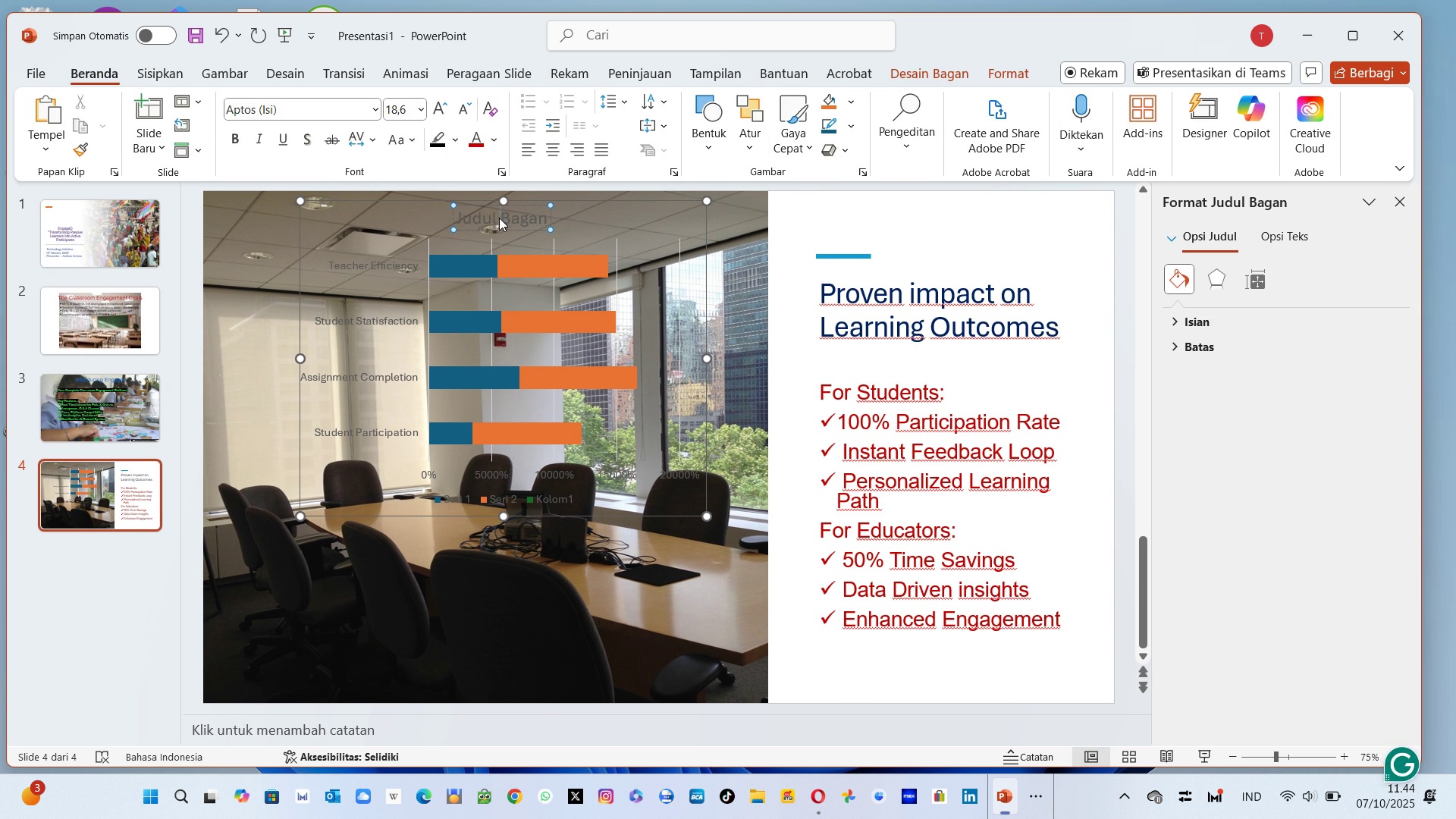 
key(Control+ControlLeft)
 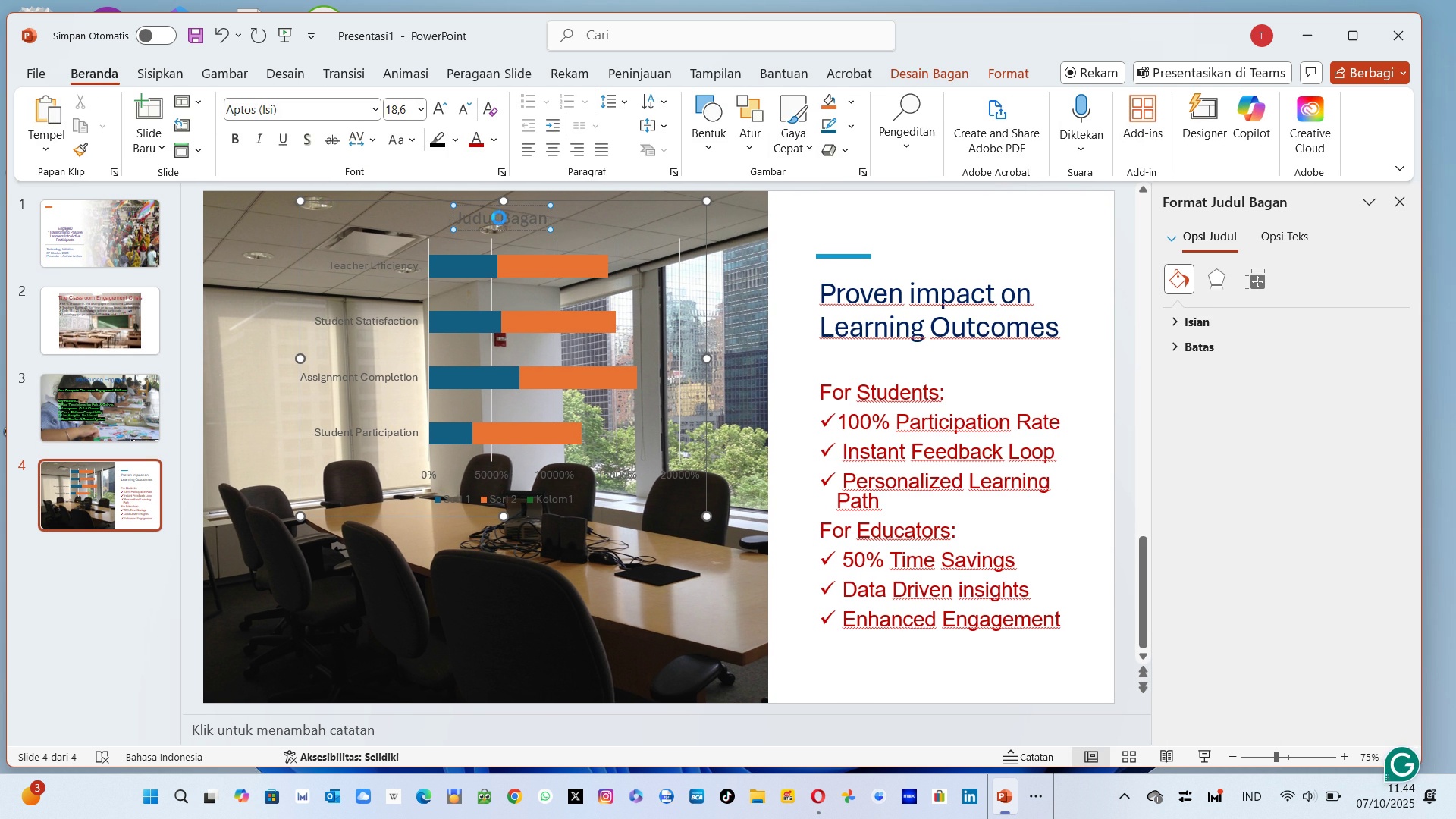 
key(Control+S)
 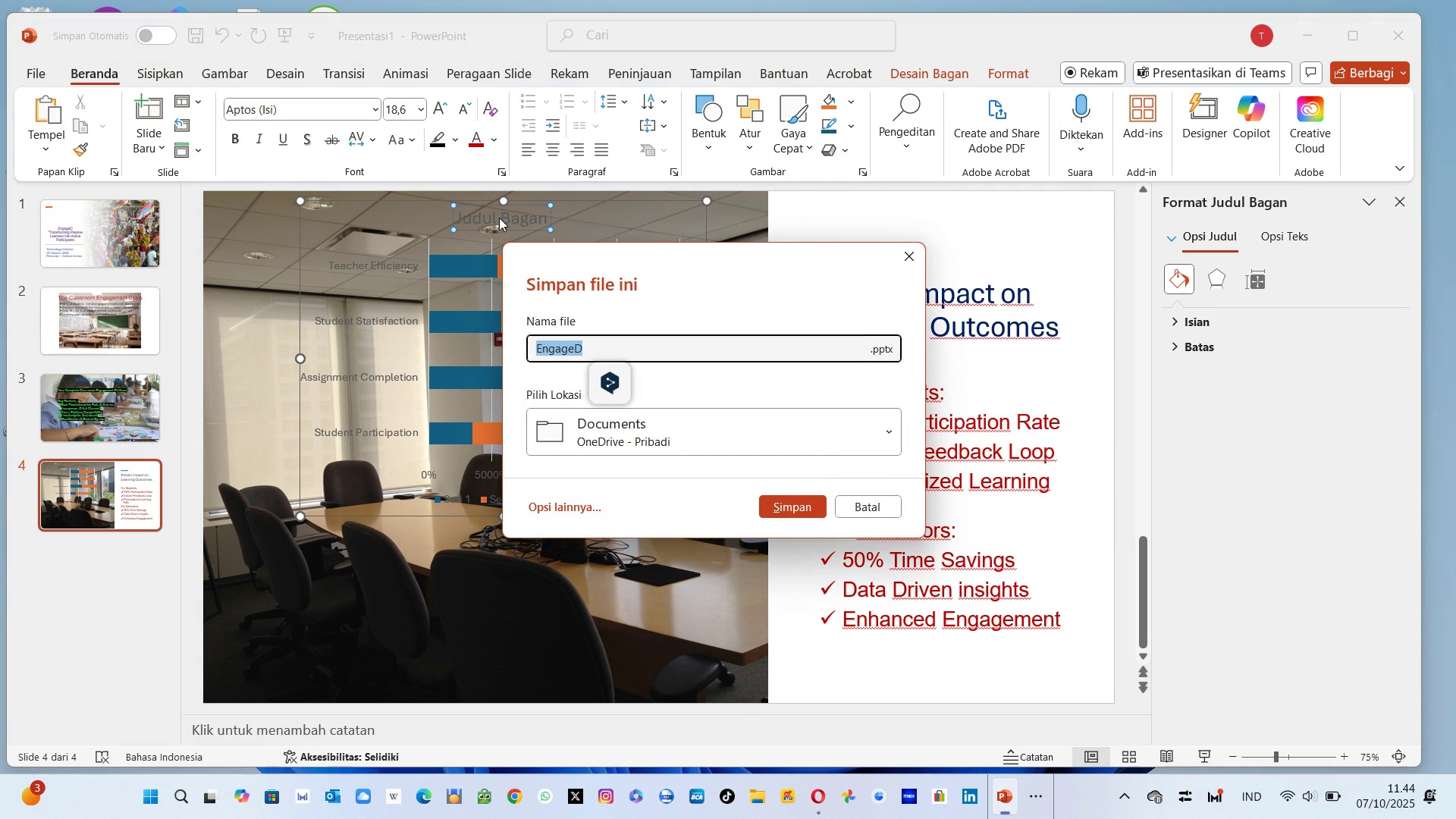 
key(Escape)
 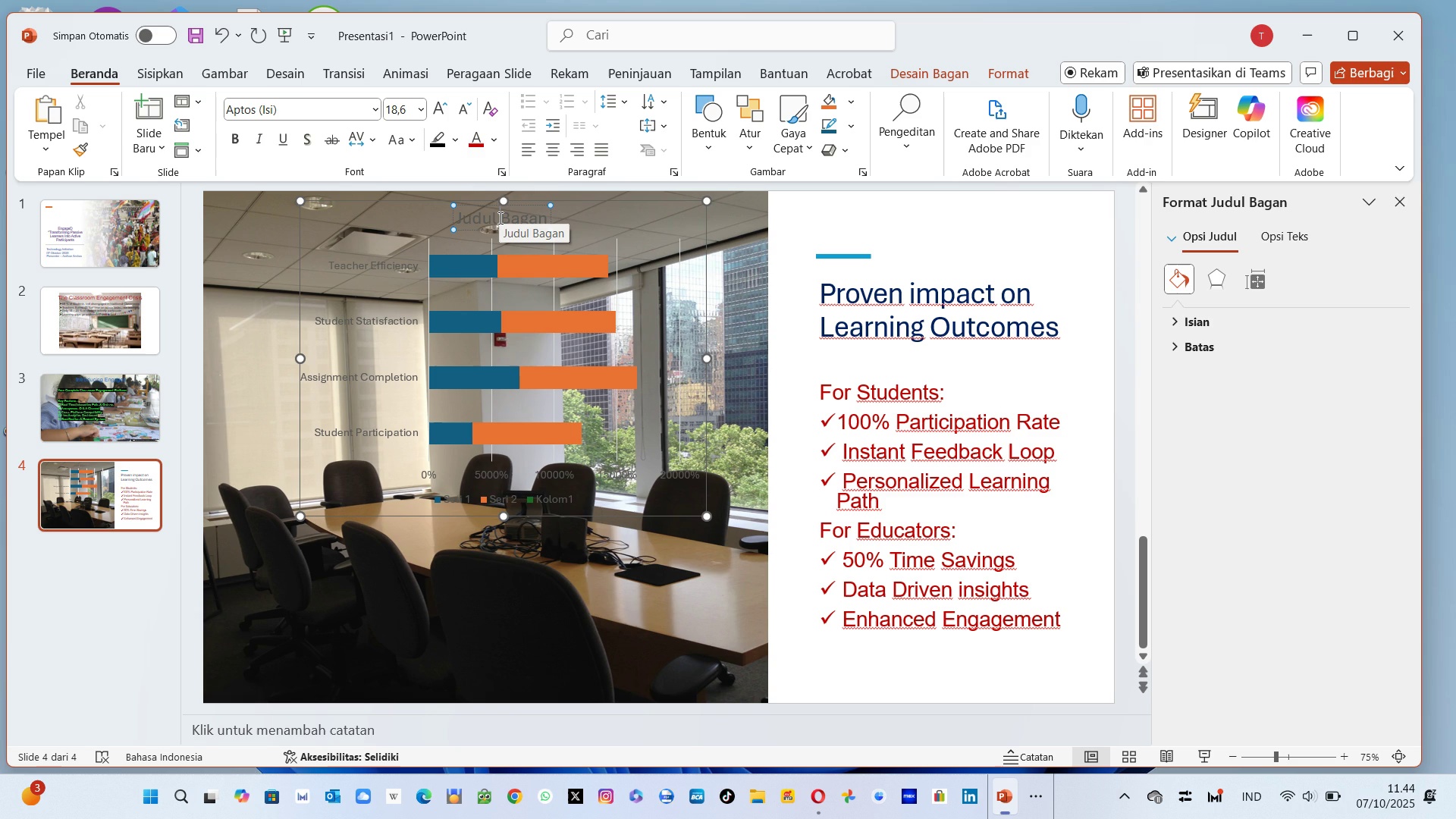 
key(ArrowLeft)
 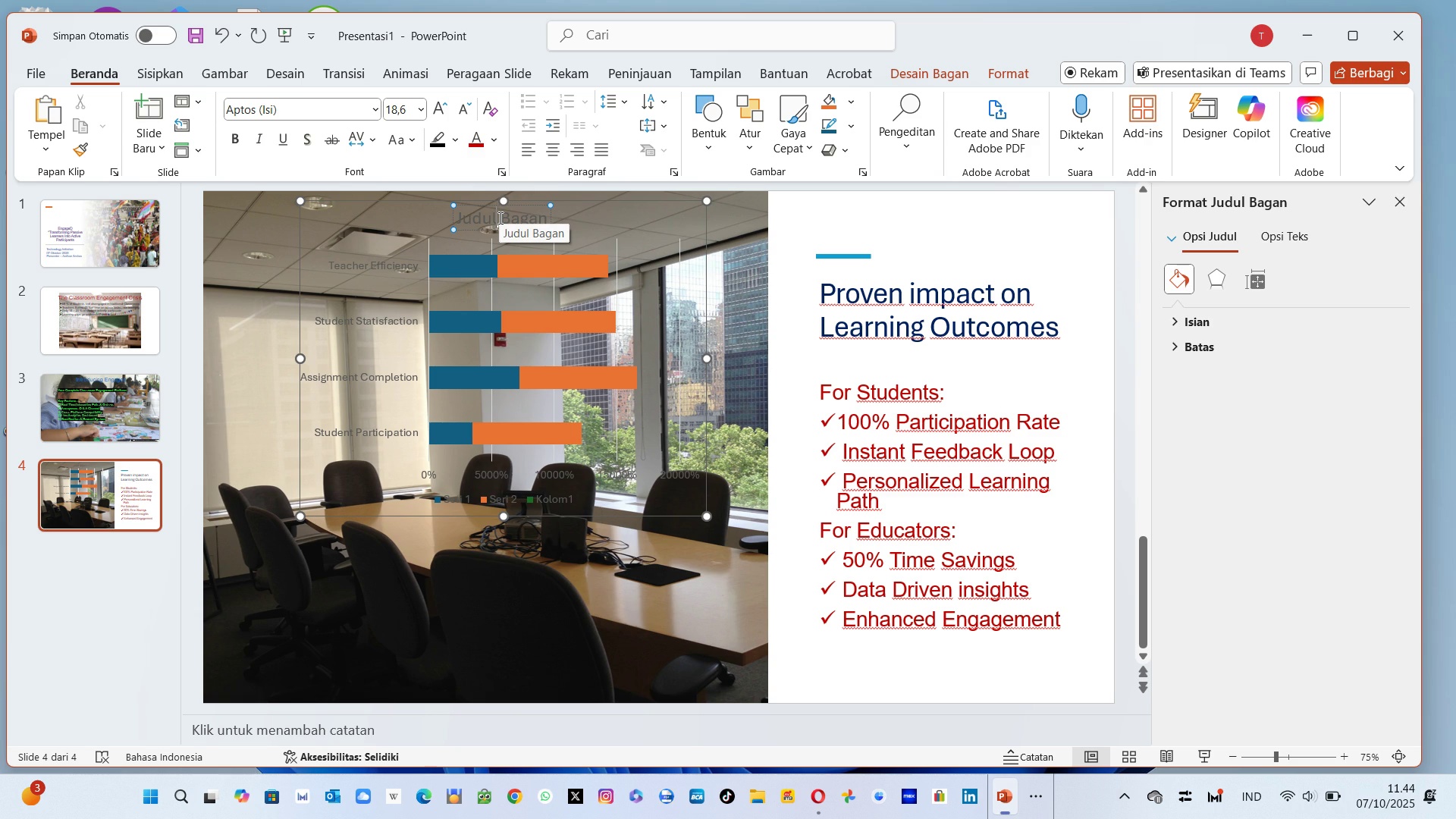 
key(ArrowLeft)
 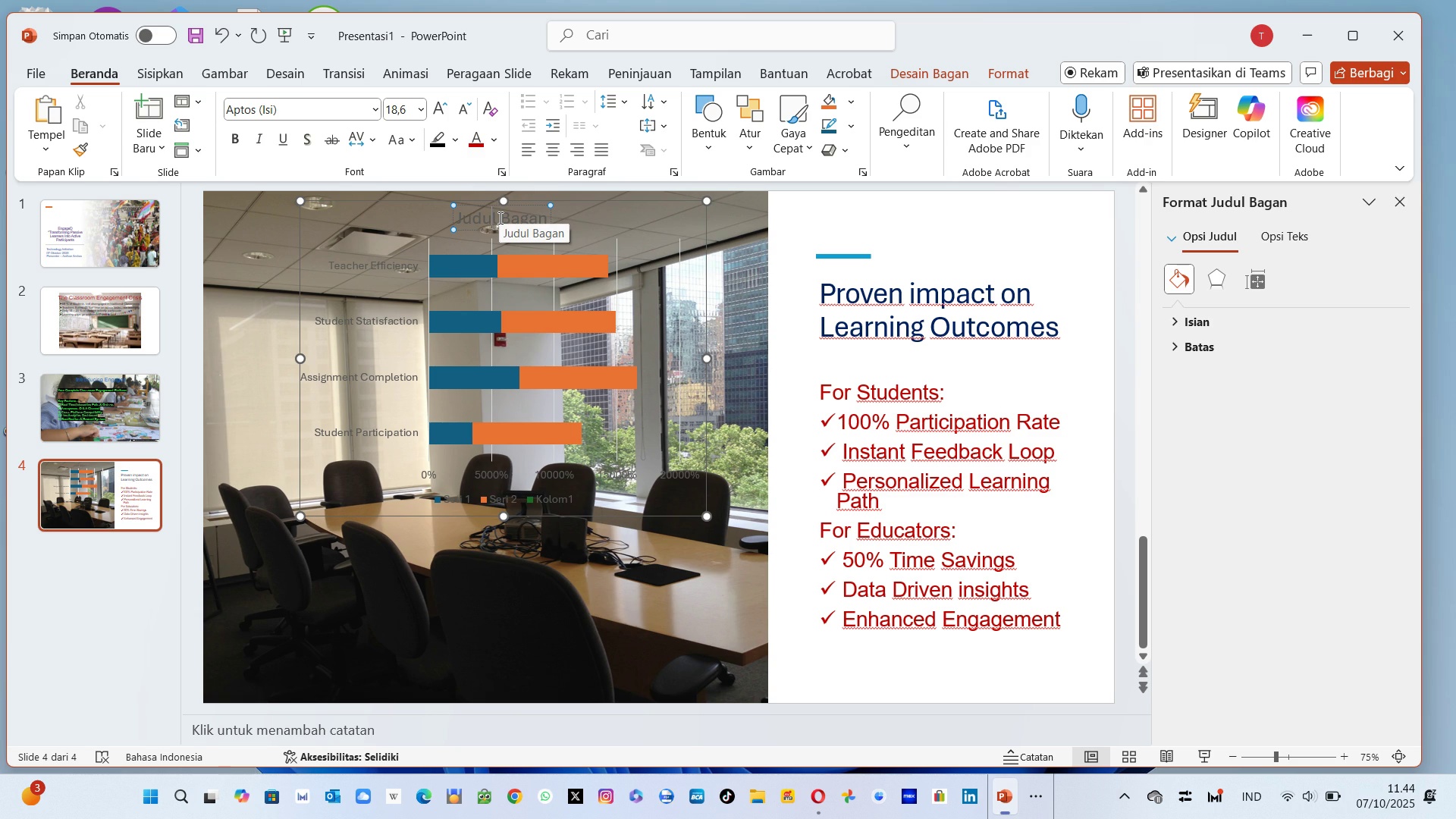 
key(ArrowLeft)
 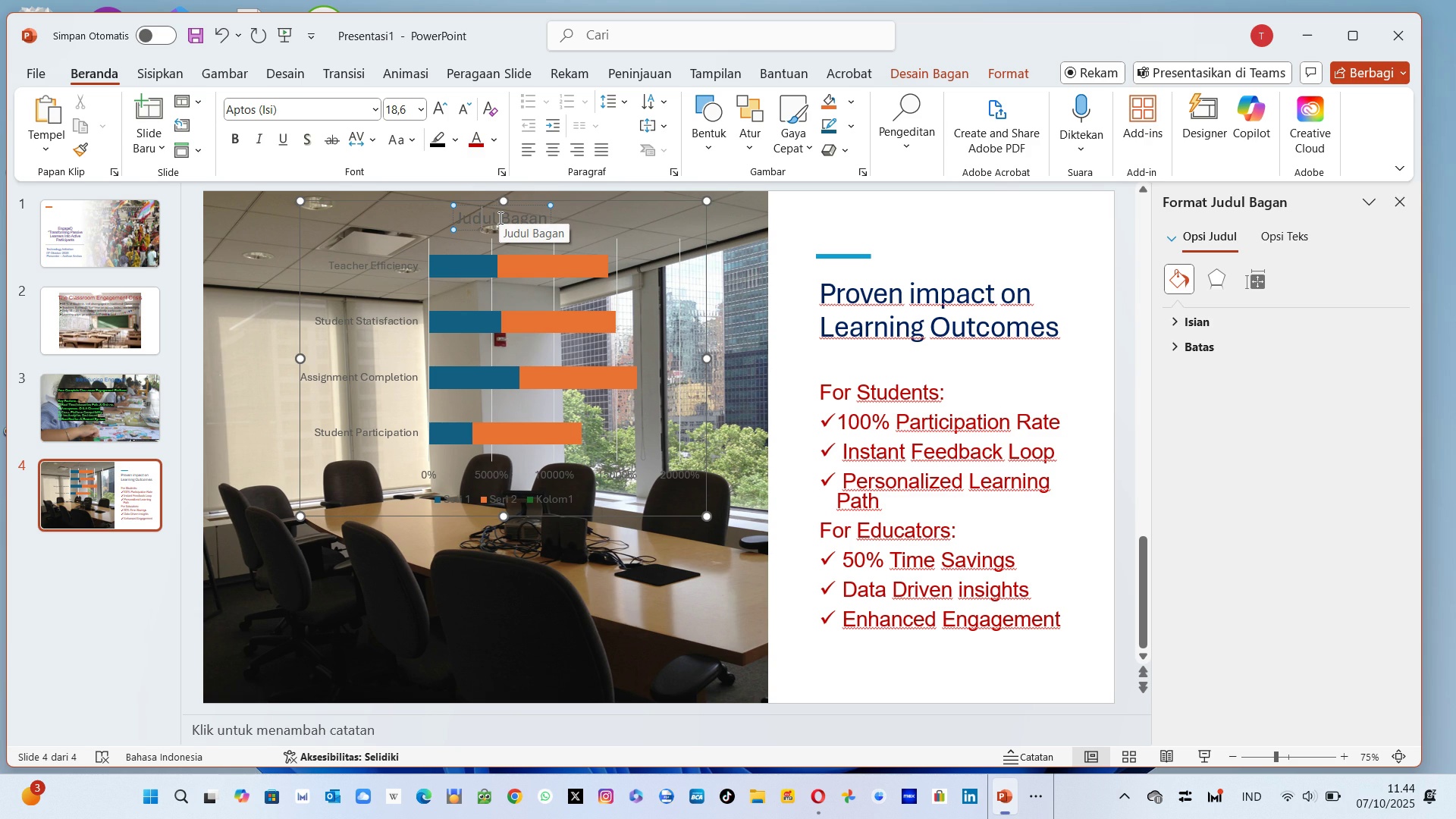 
key(ArrowLeft)
 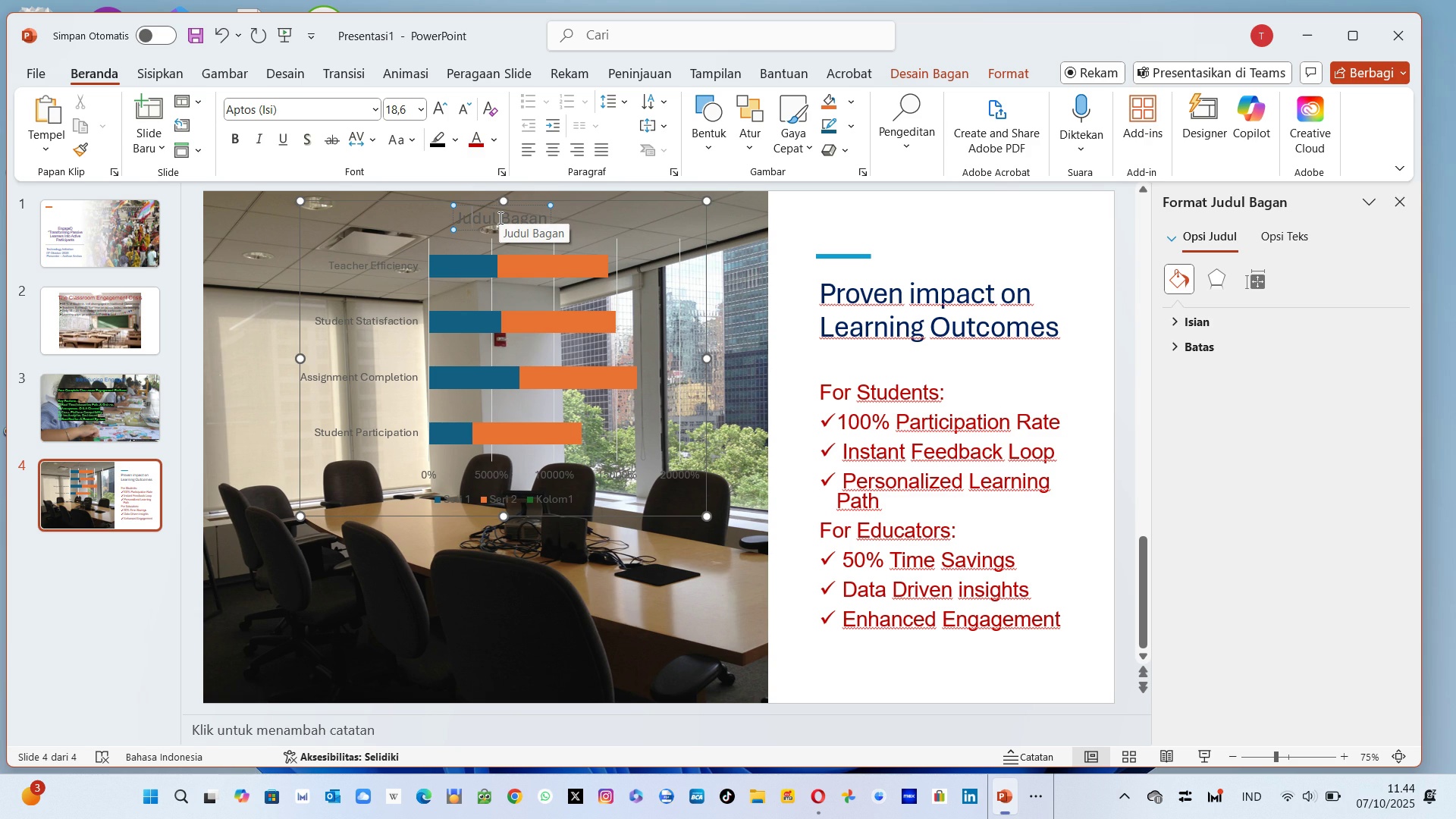 
key(ArrowLeft)
 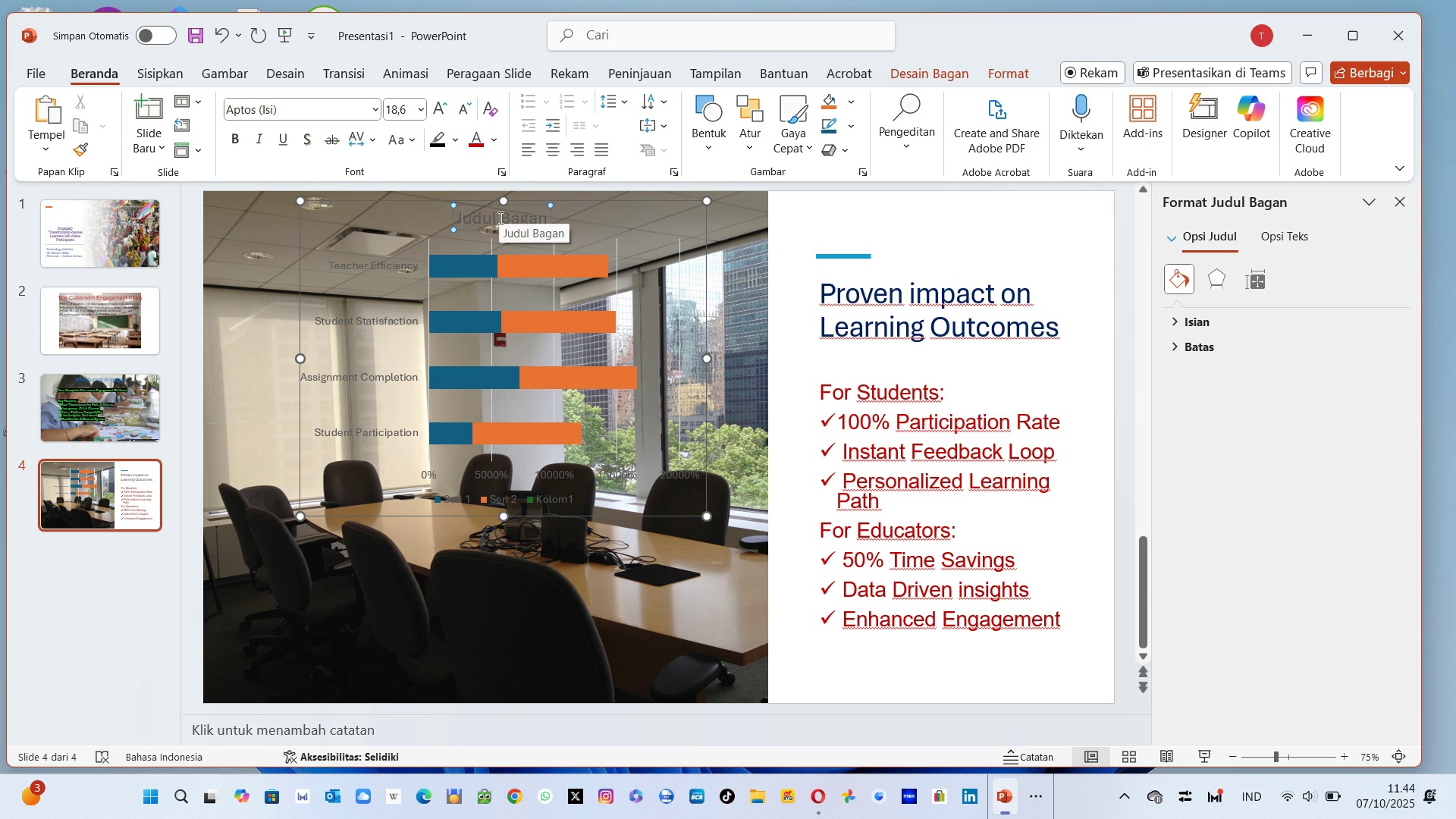 
key(ArrowLeft)